 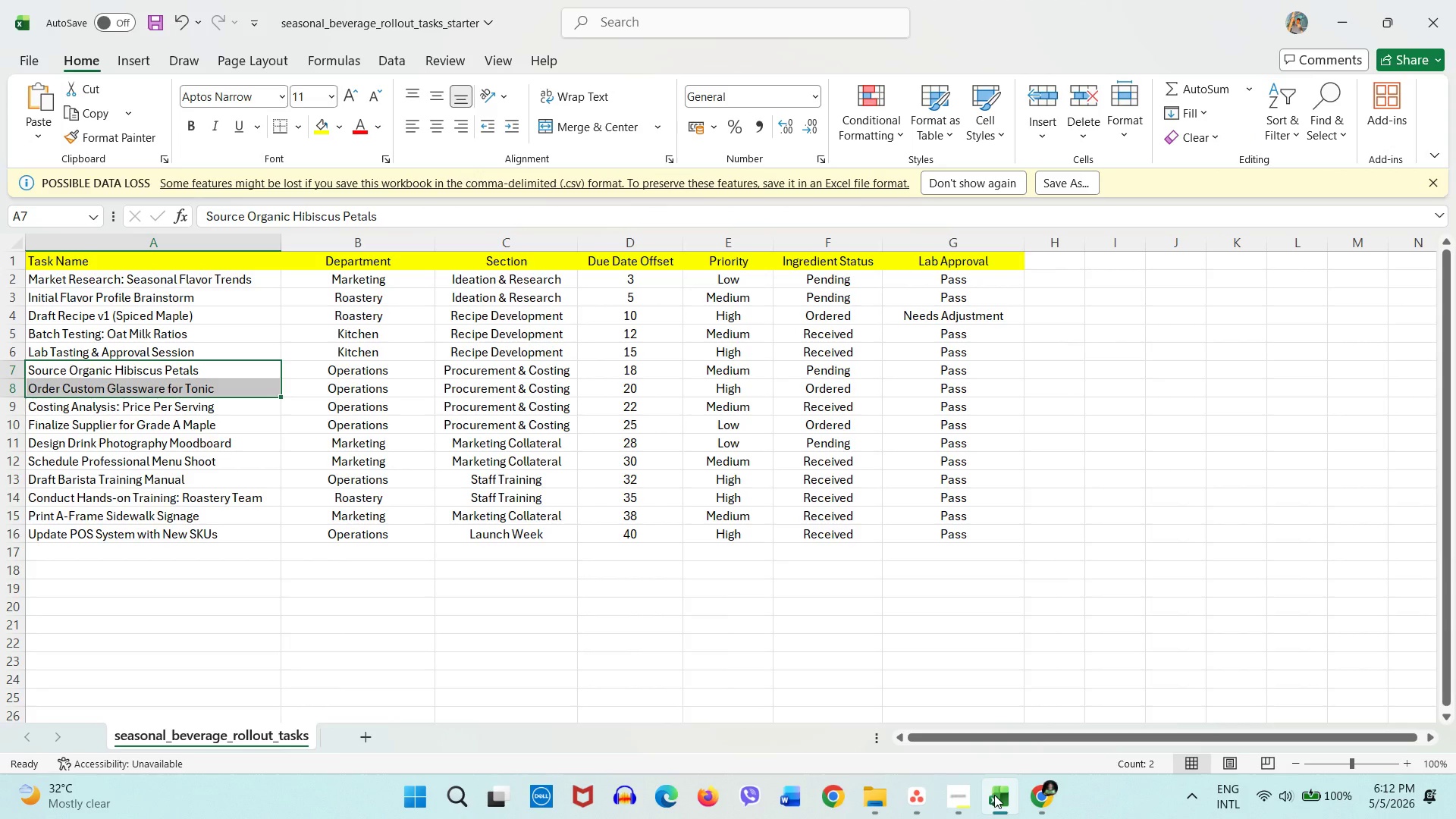 
left_click([930, 796])
 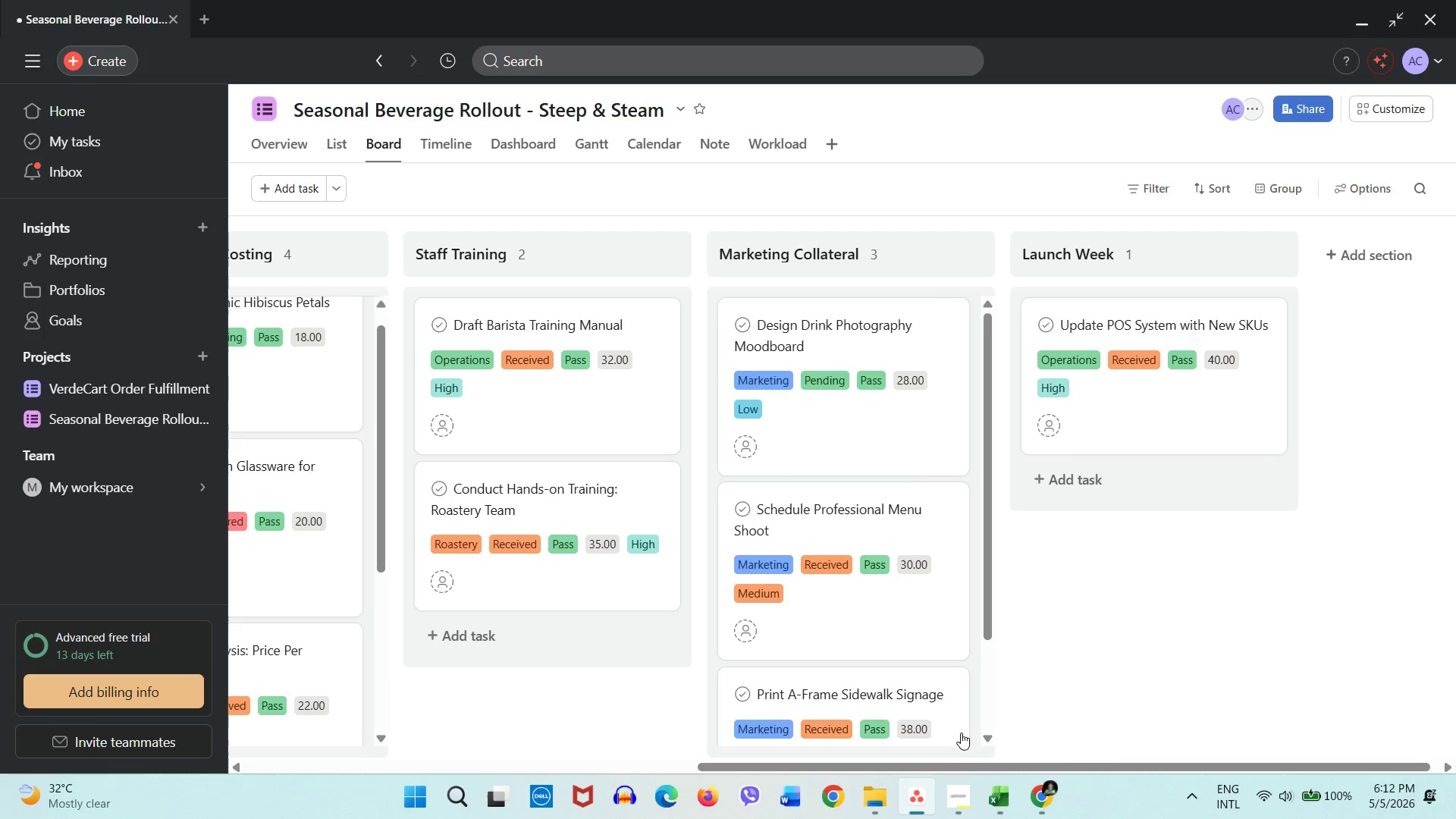 
scroll: coordinate [940, 668], scroll_direction: none, amount: 0.0
 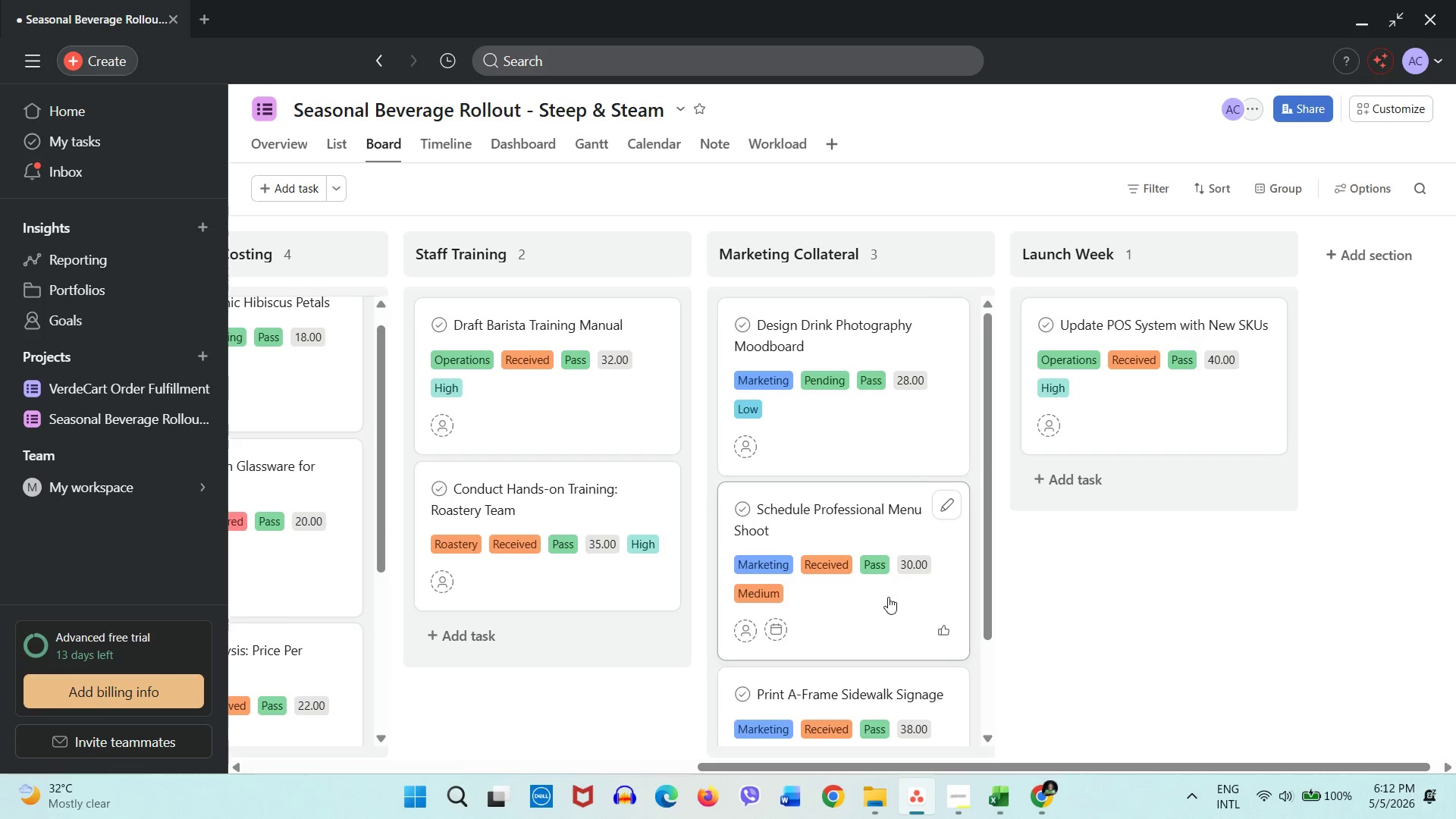 
left_click_drag(start_coordinate=[985, 761], to_coordinate=[928, 749])
 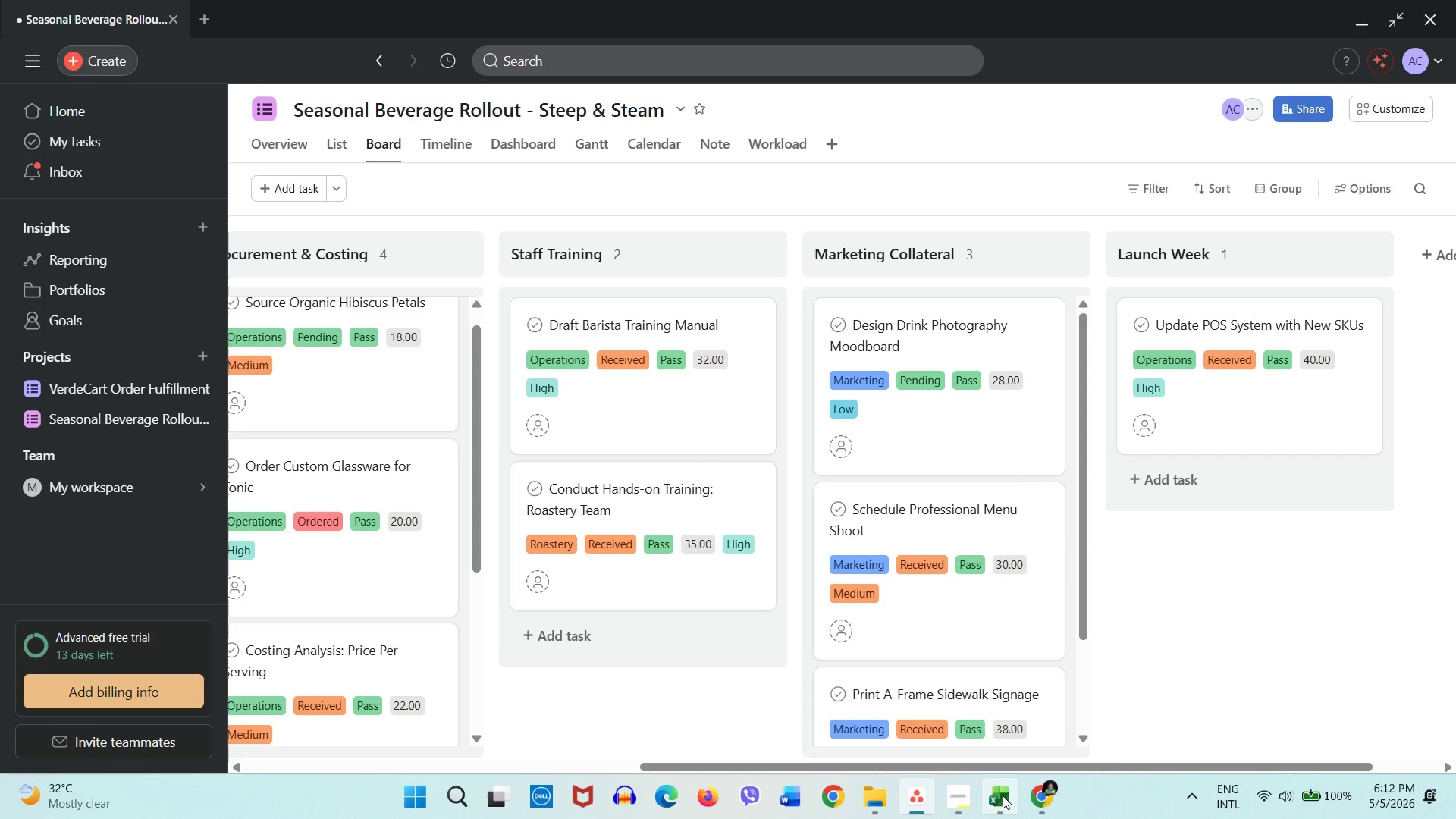 
left_click([1010, 803])
 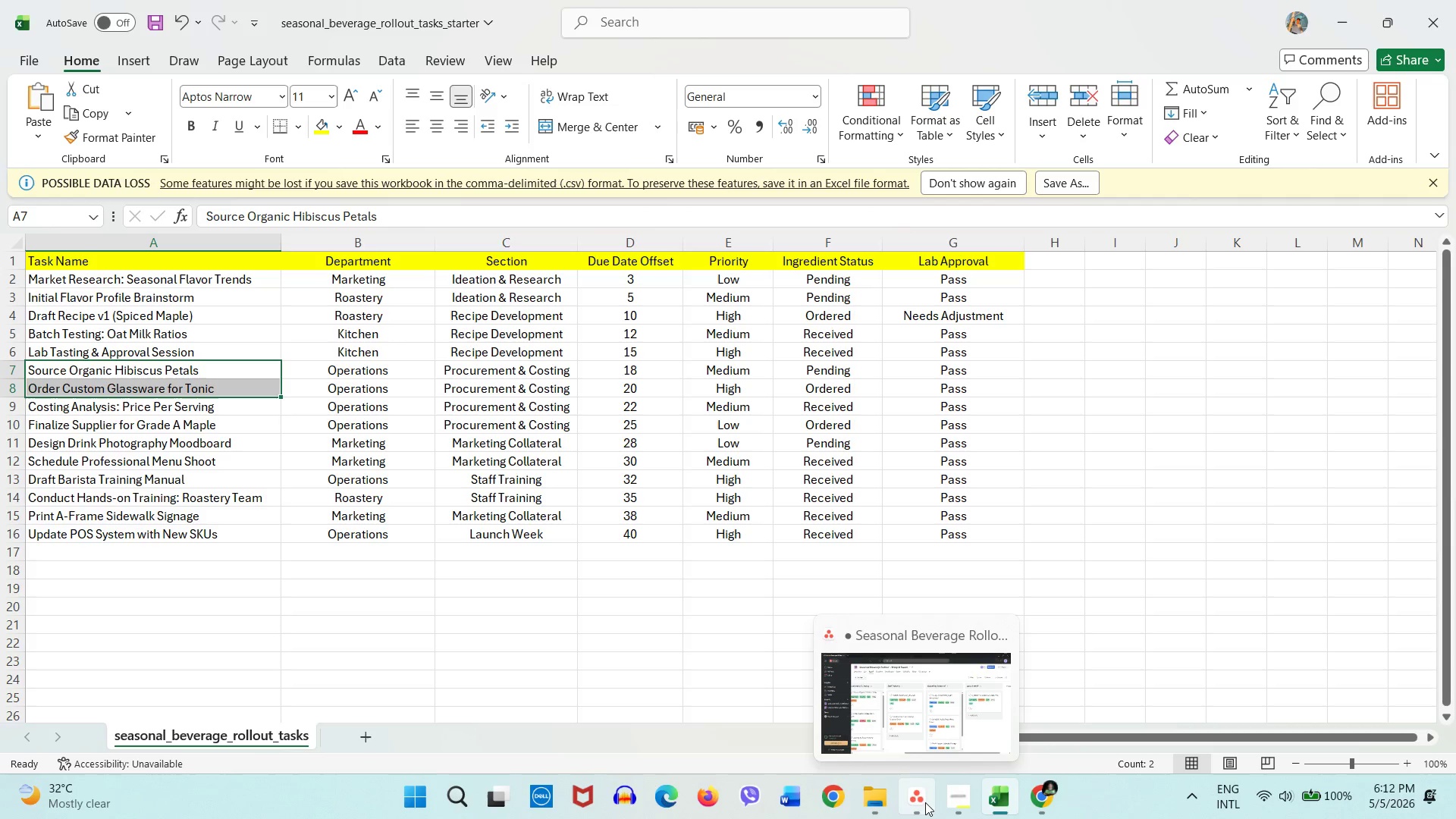 
wait(17.16)
 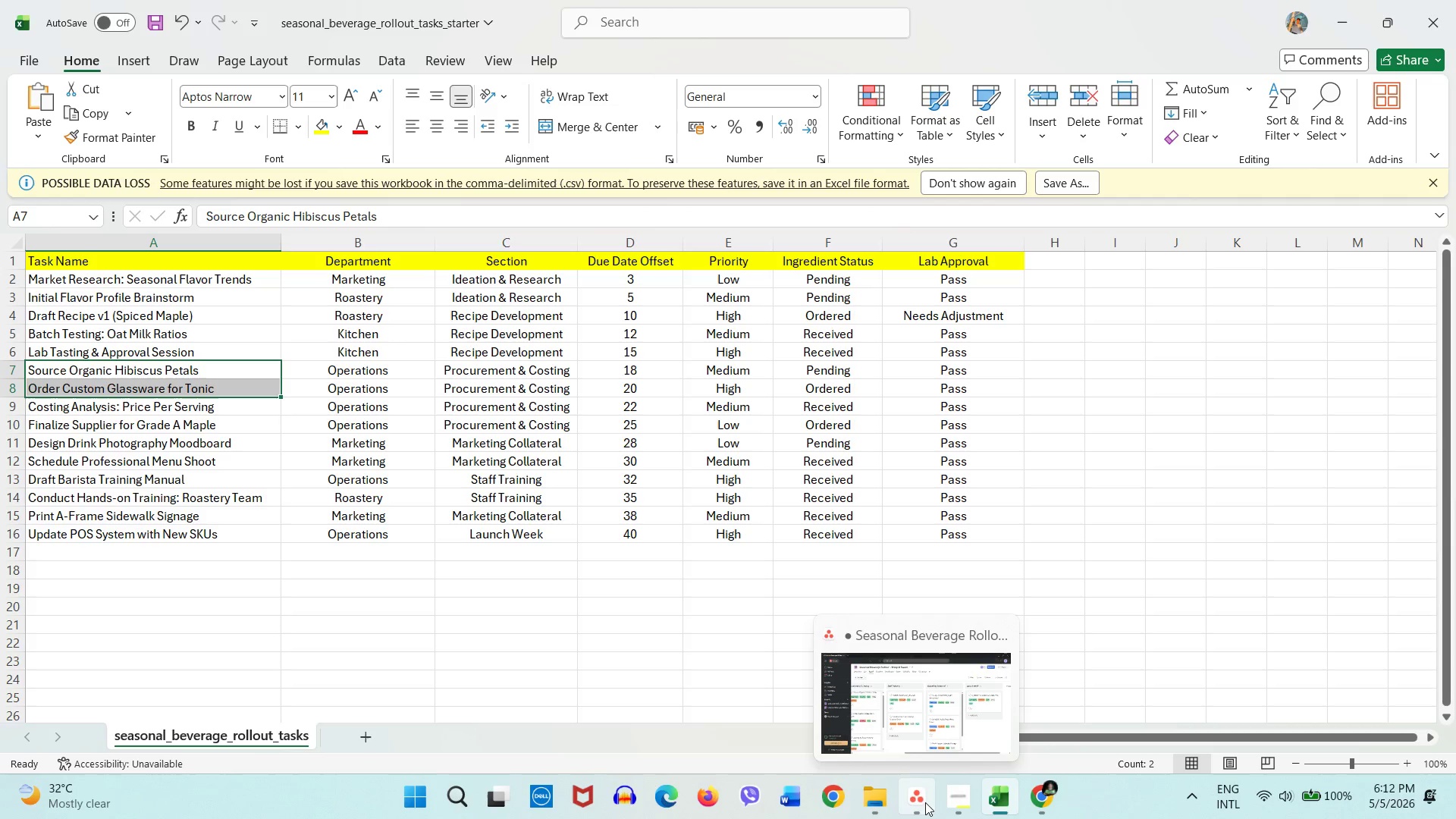 
left_click_drag(start_coordinate=[553, 441], to_coordinate=[548, 457])
 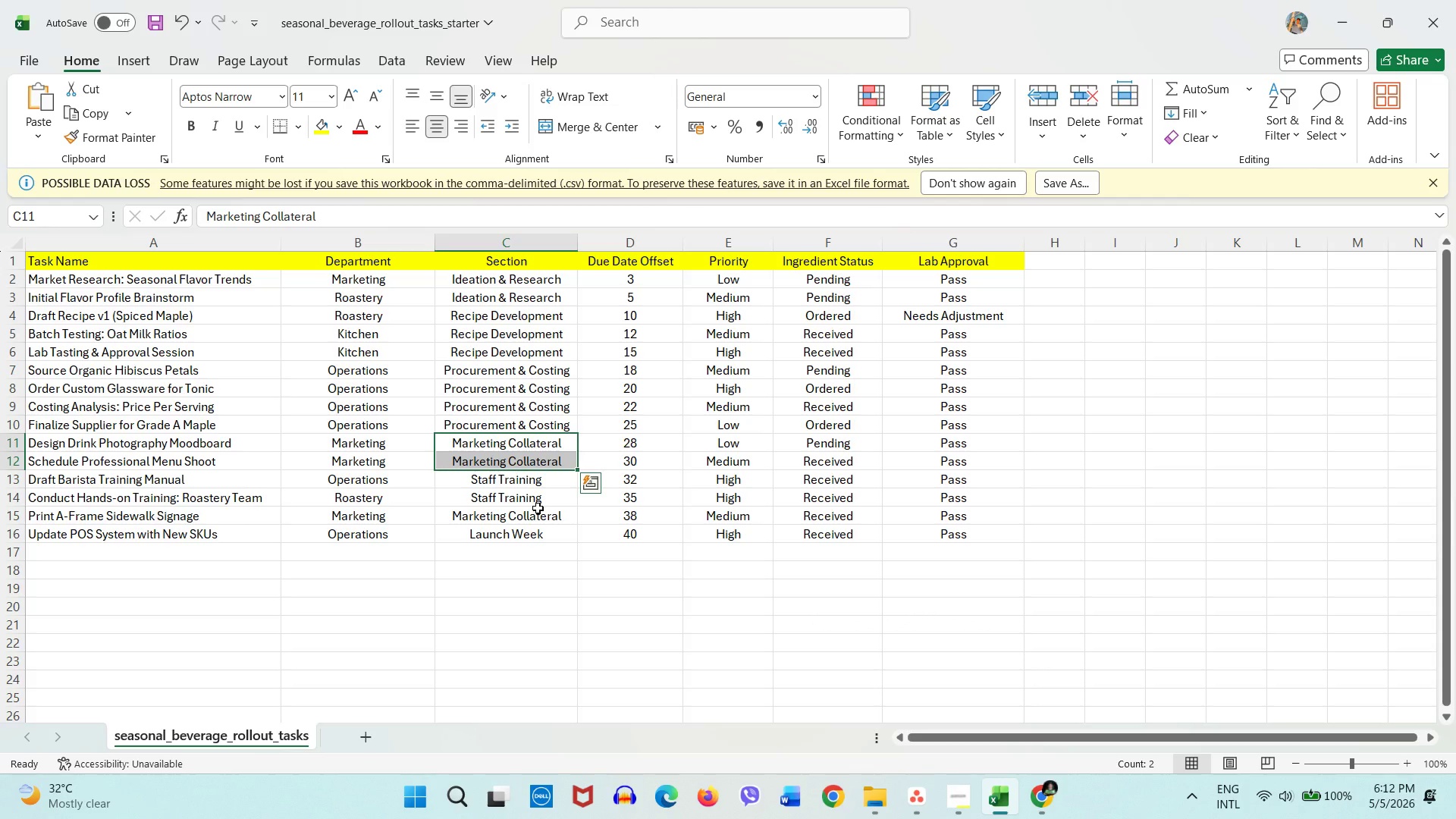 
hold_key(key=ControlLeft, duration=1.28)
left_click([538, 522])
 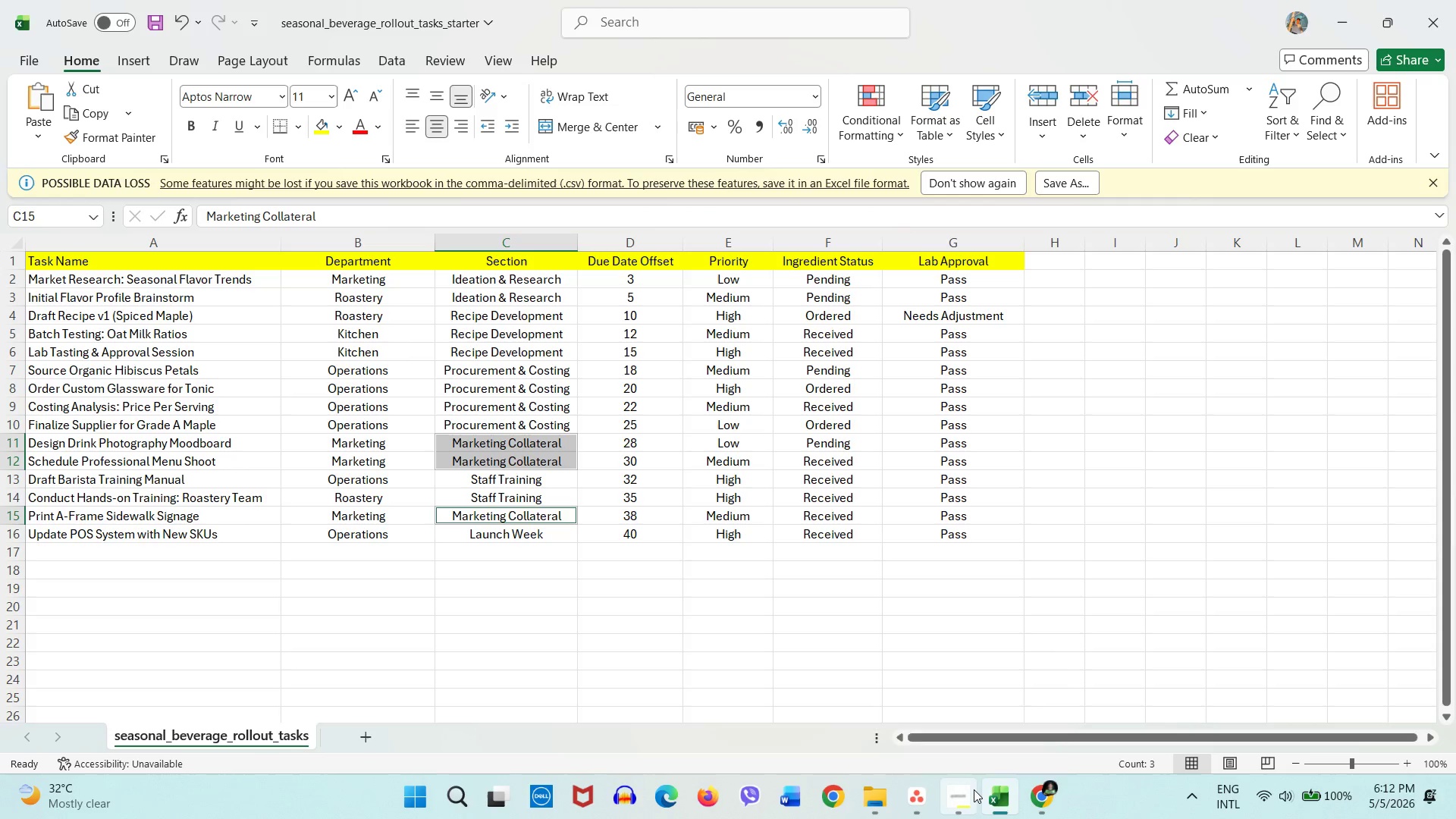 
left_click_drag(start_coordinate=[991, 802], to_coordinate=[952, 801])
 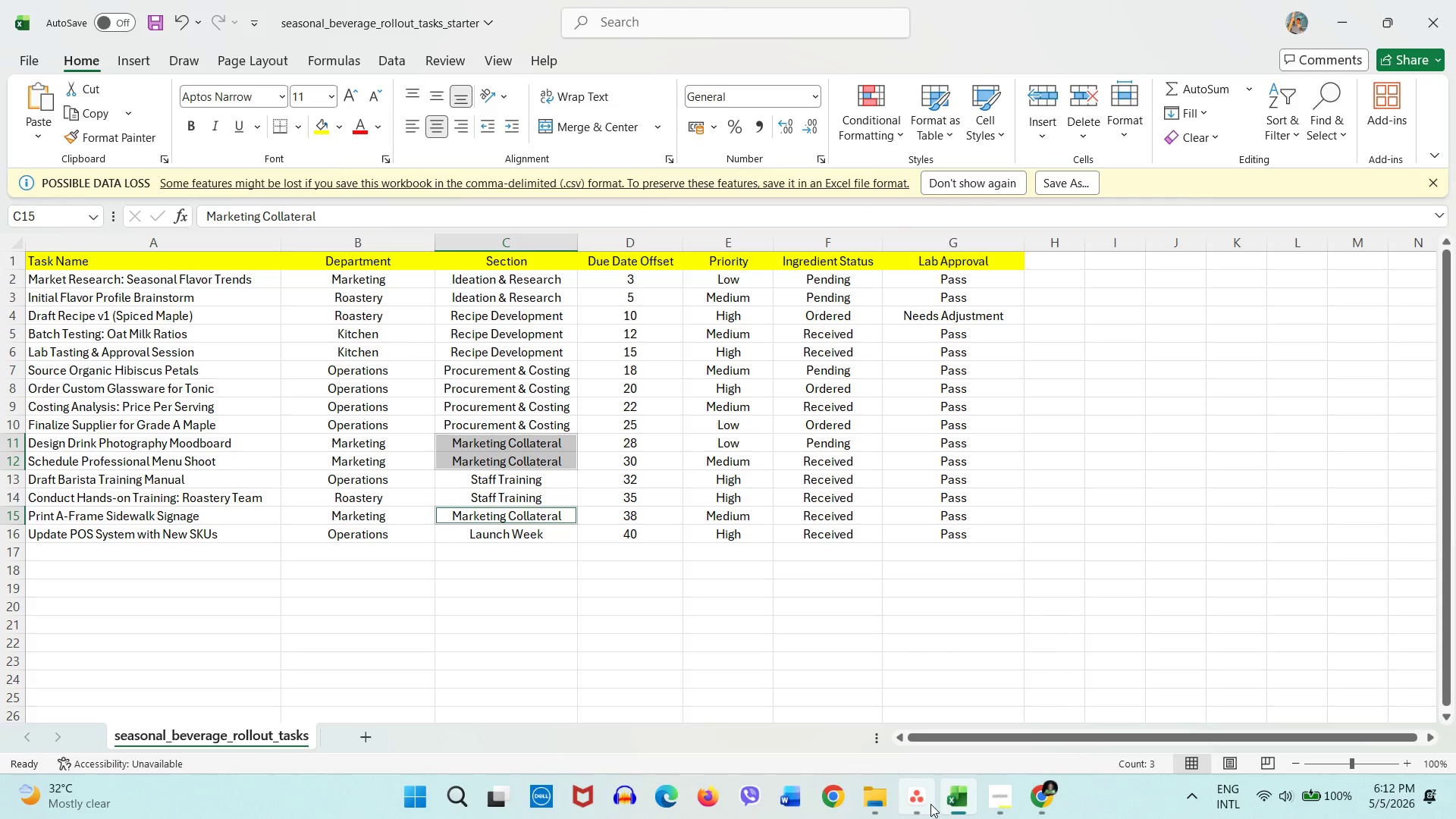 
left_click([930, 805])
 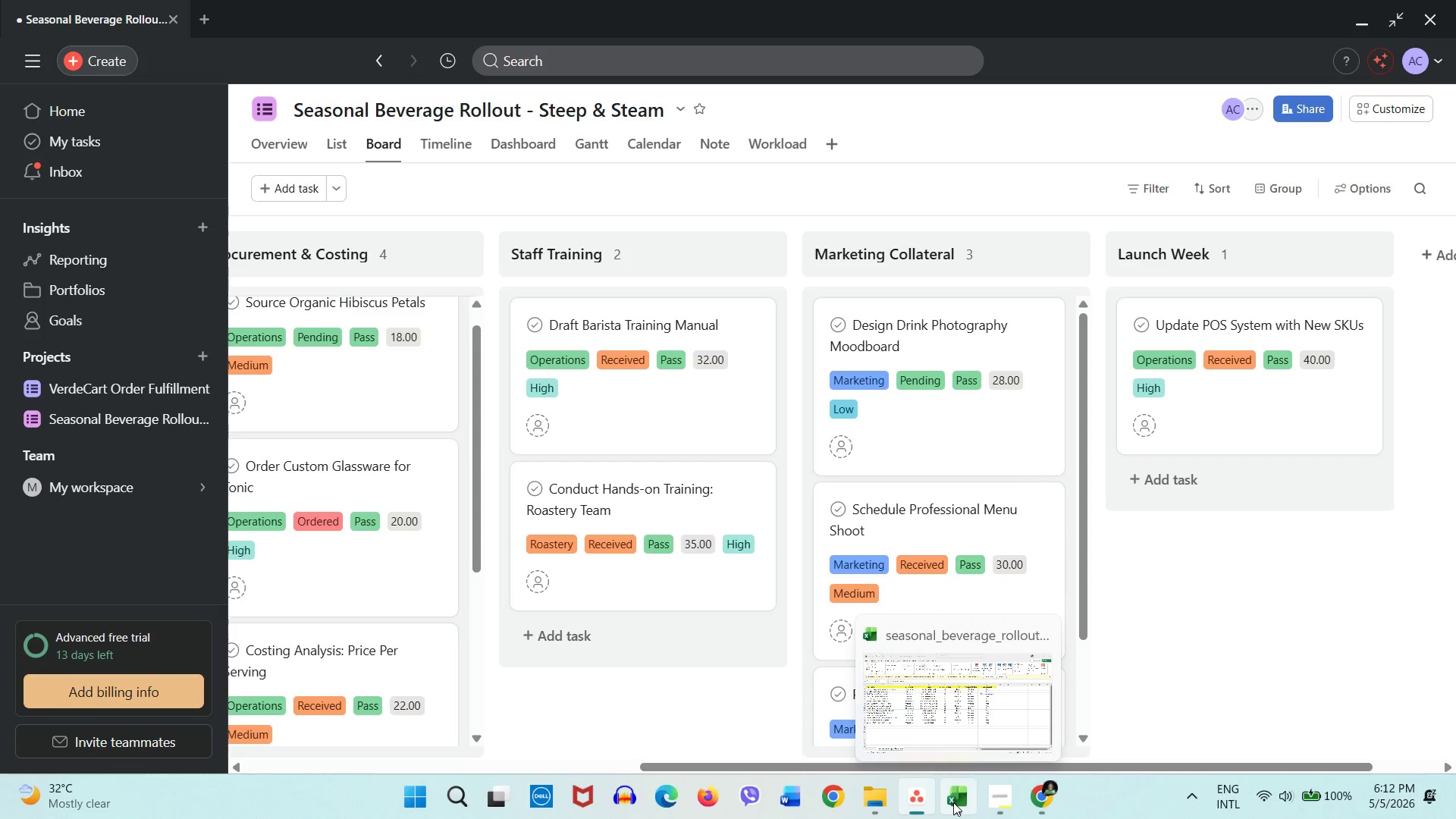 
left_click([953, 802])
 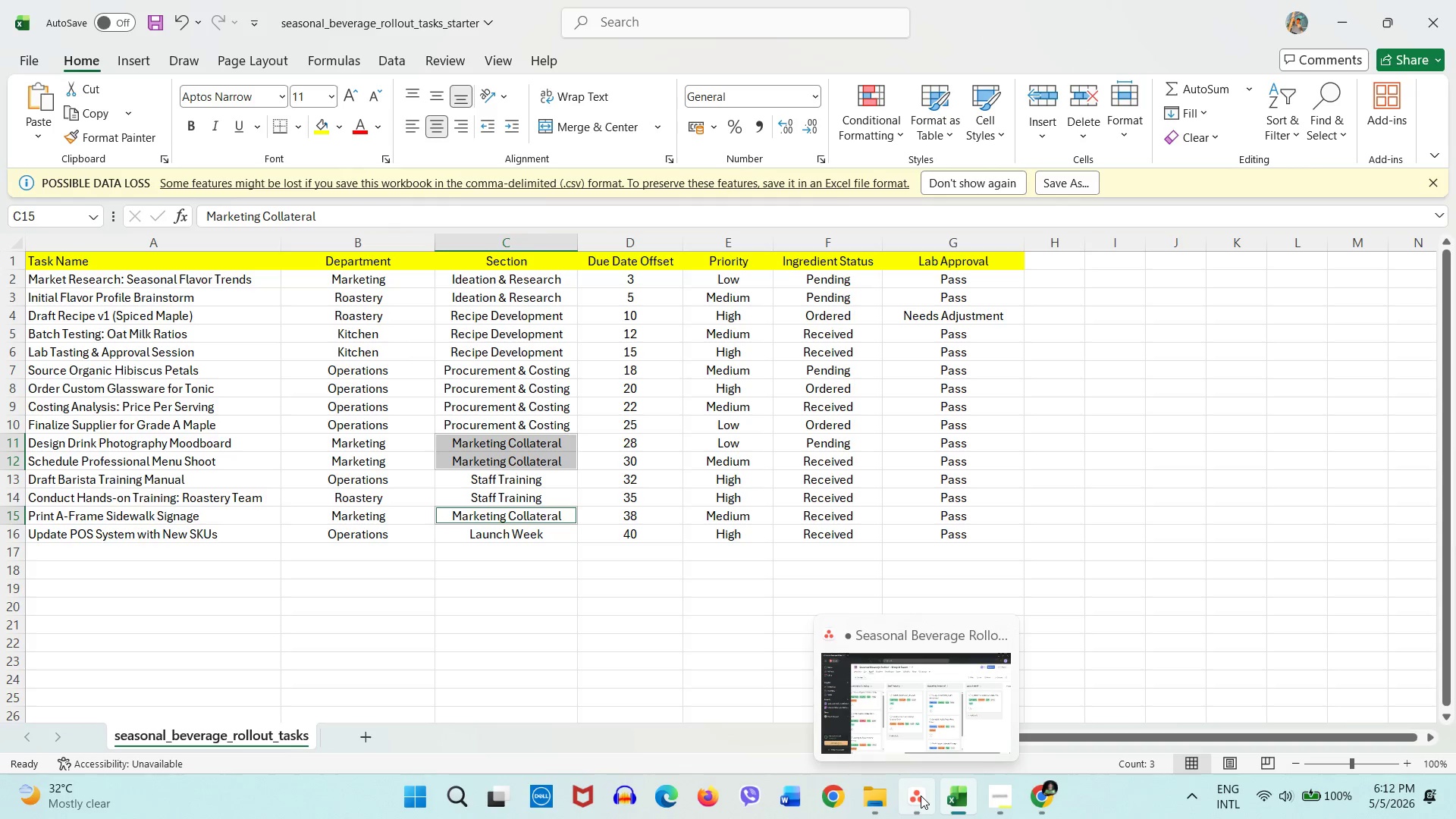 
left_click([921, 795])
 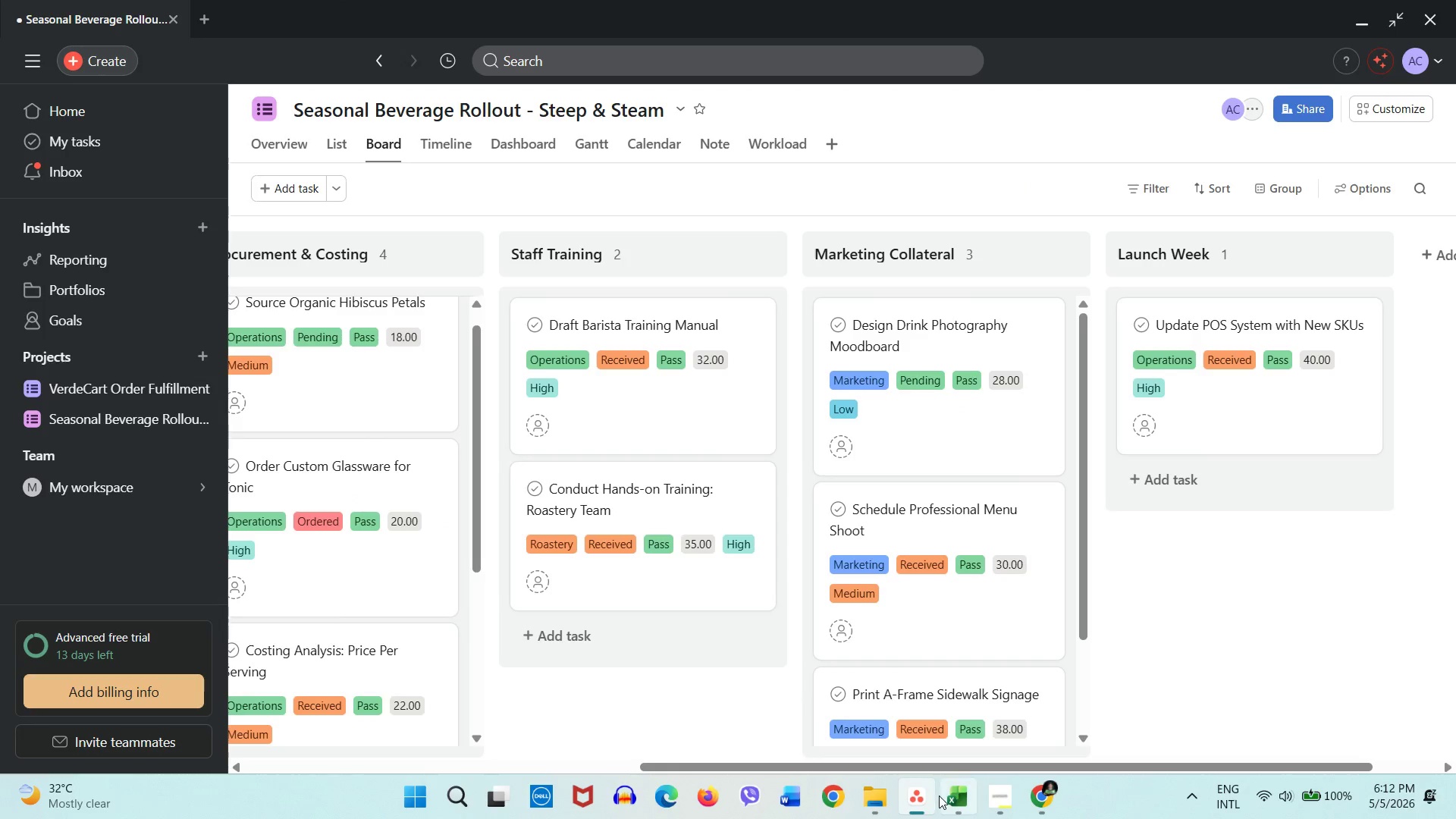 
left_click([943, 795])
 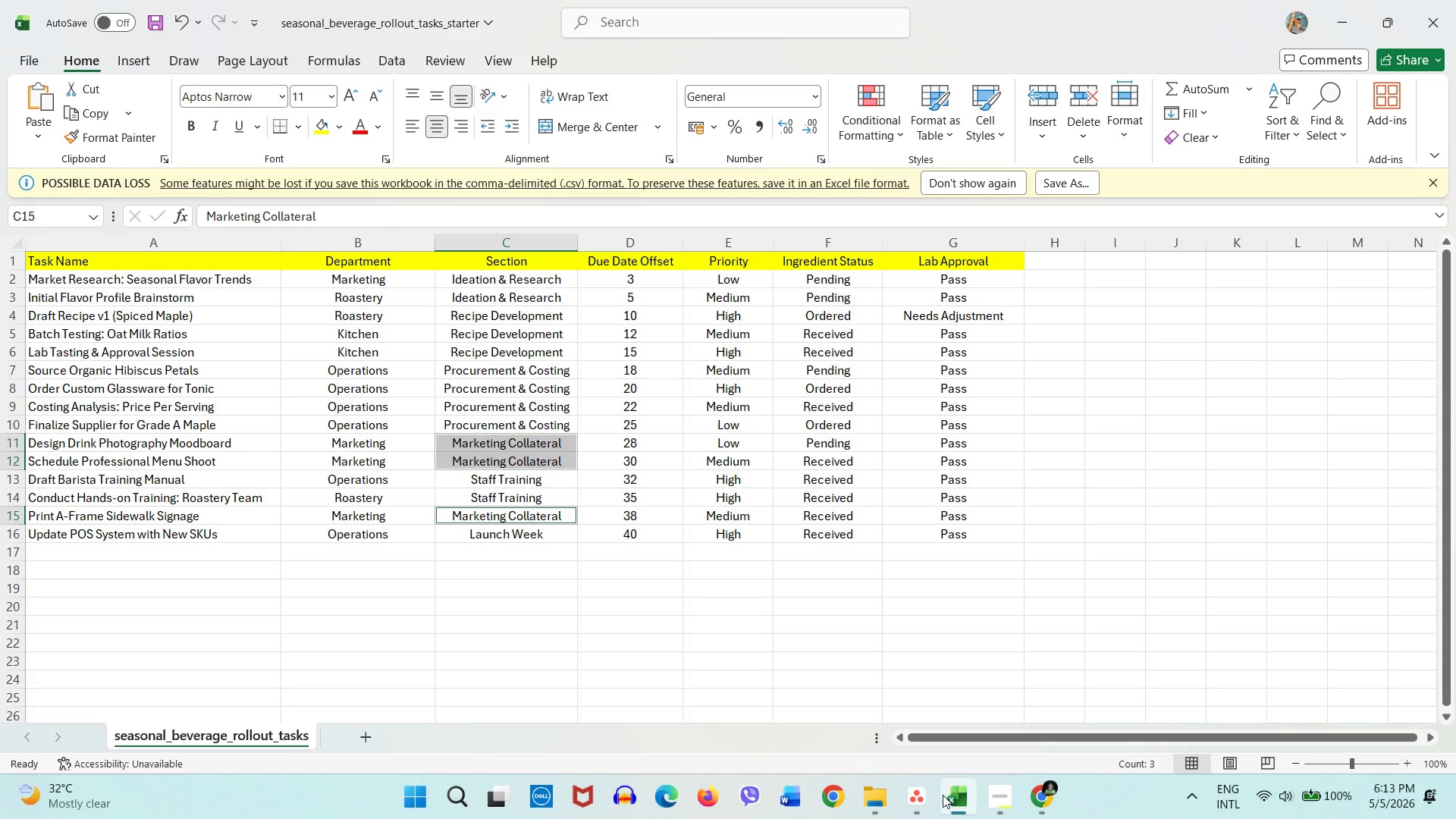 
left_click([927, 795])
 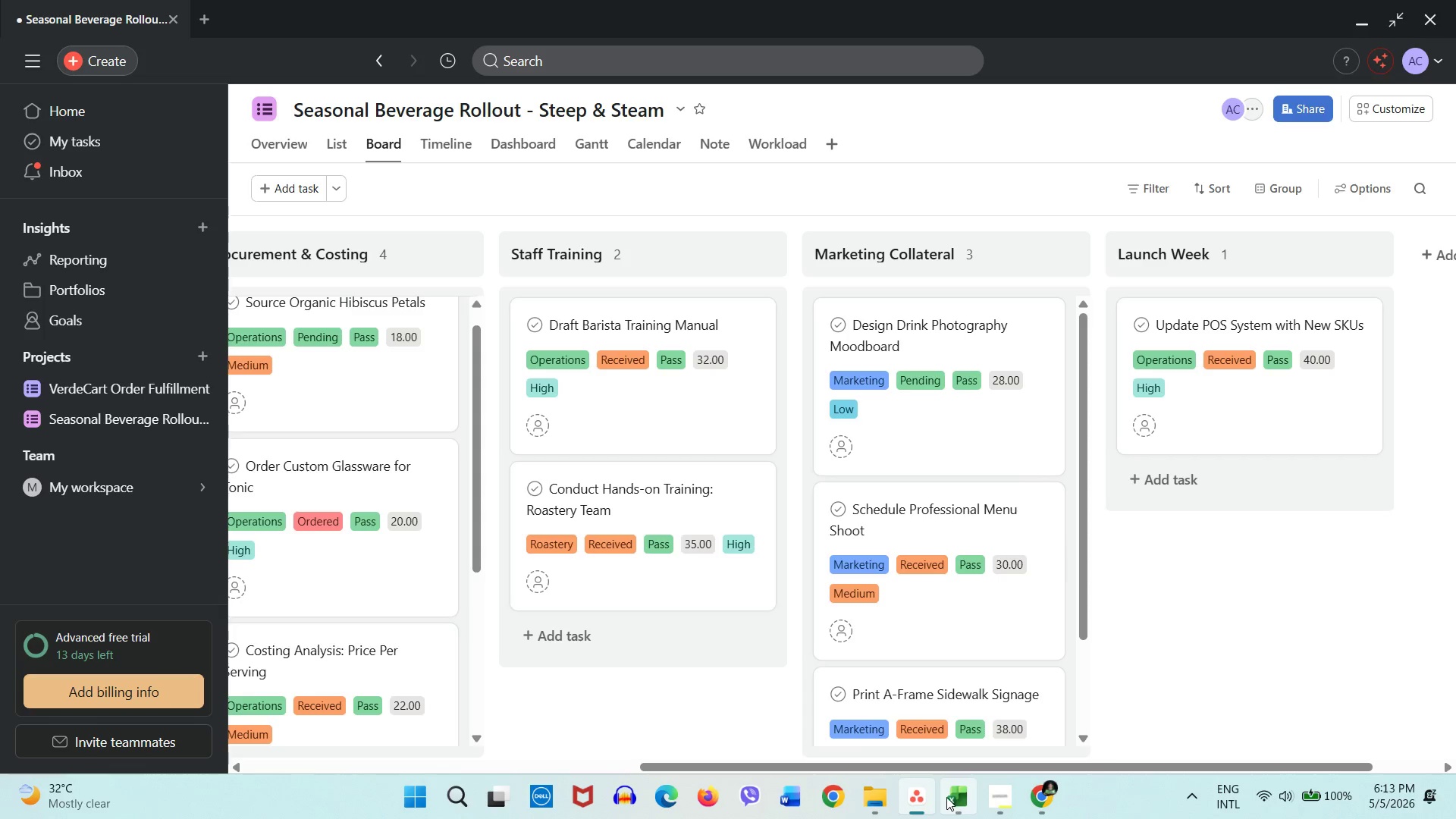 
left_click([947, 797])
 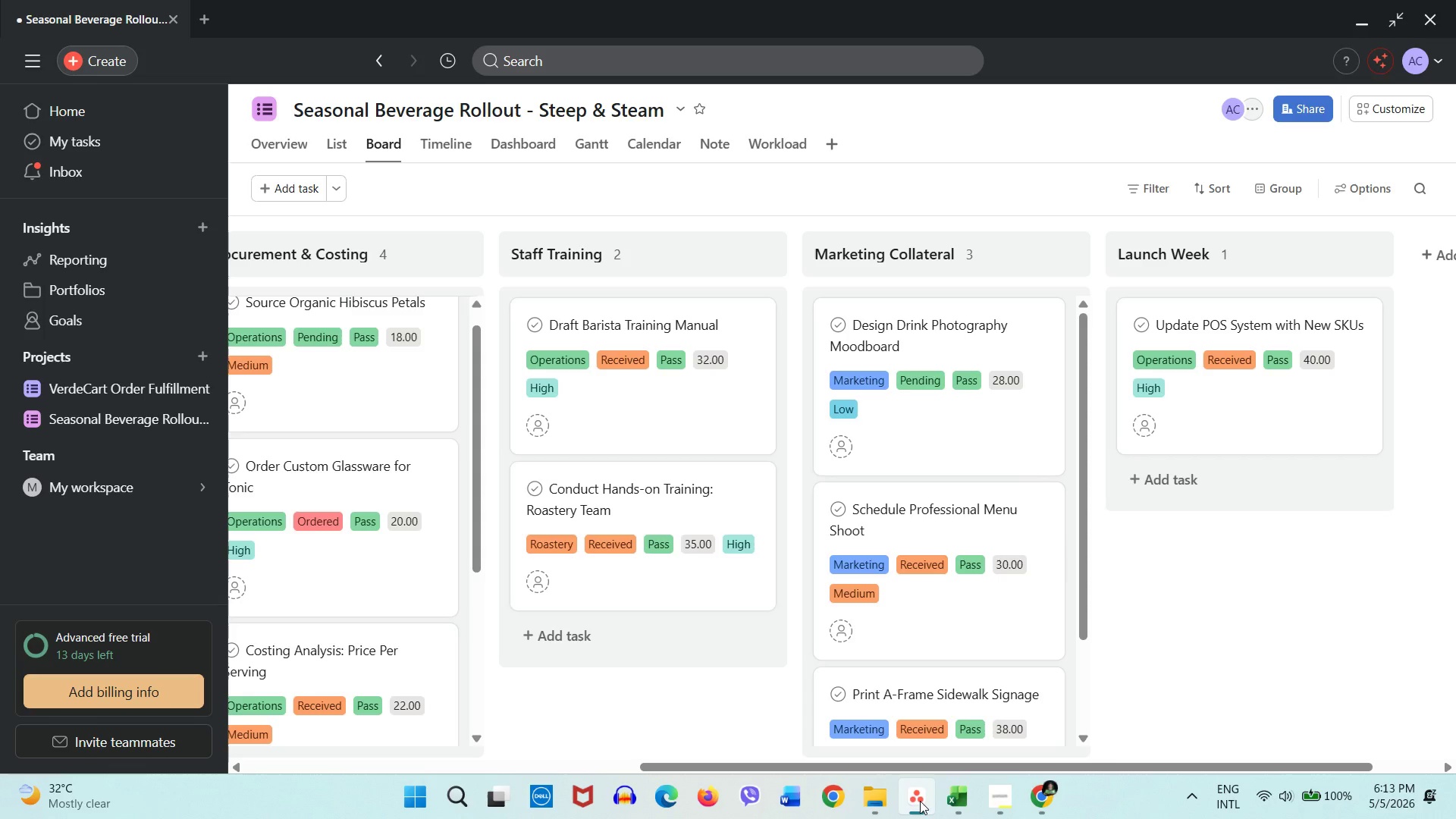 
left_click_drag(start_coordinate=[846, 765], to_coordinate=[410, 759])
 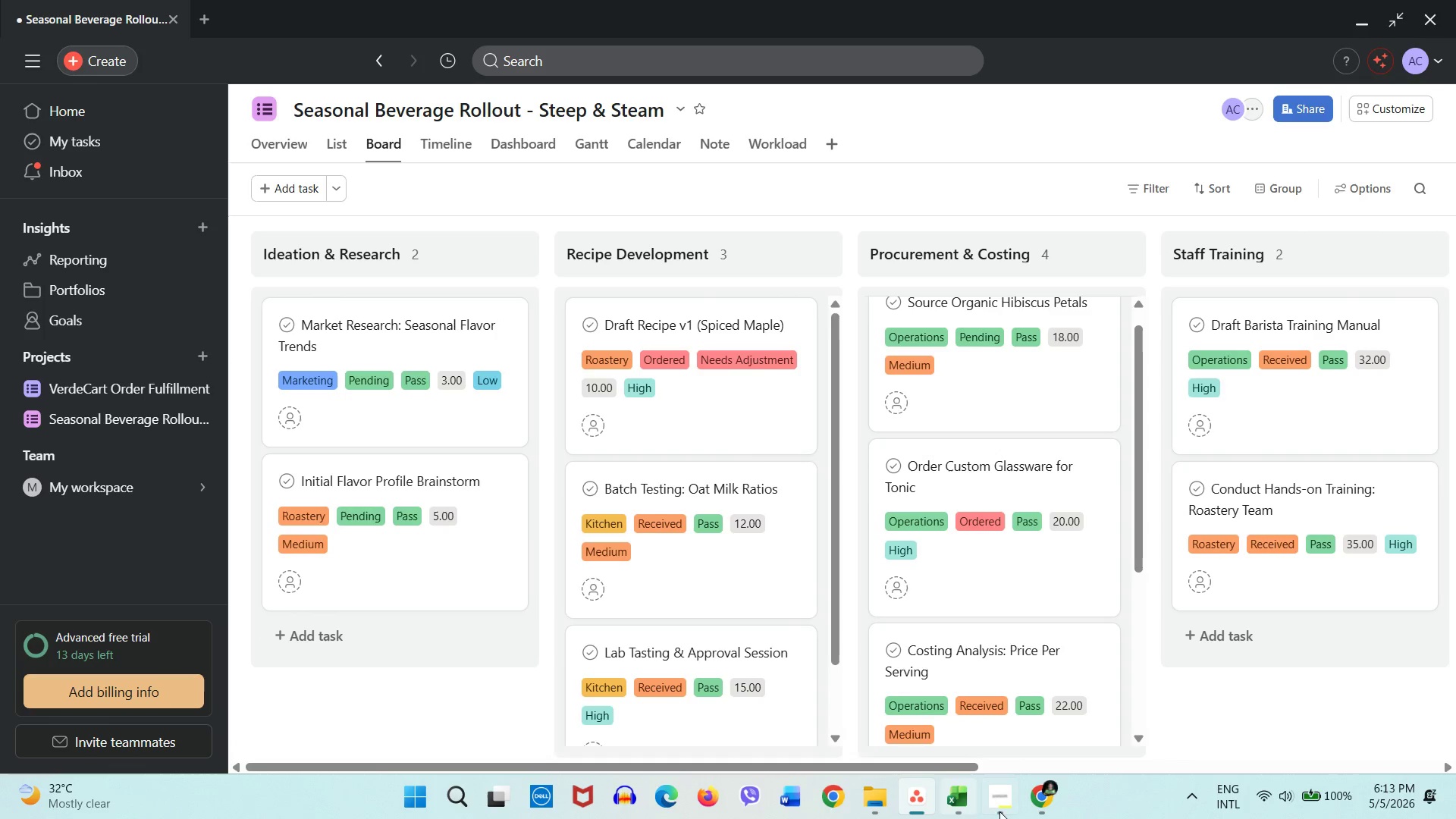 
mouse_move([994, 811])
 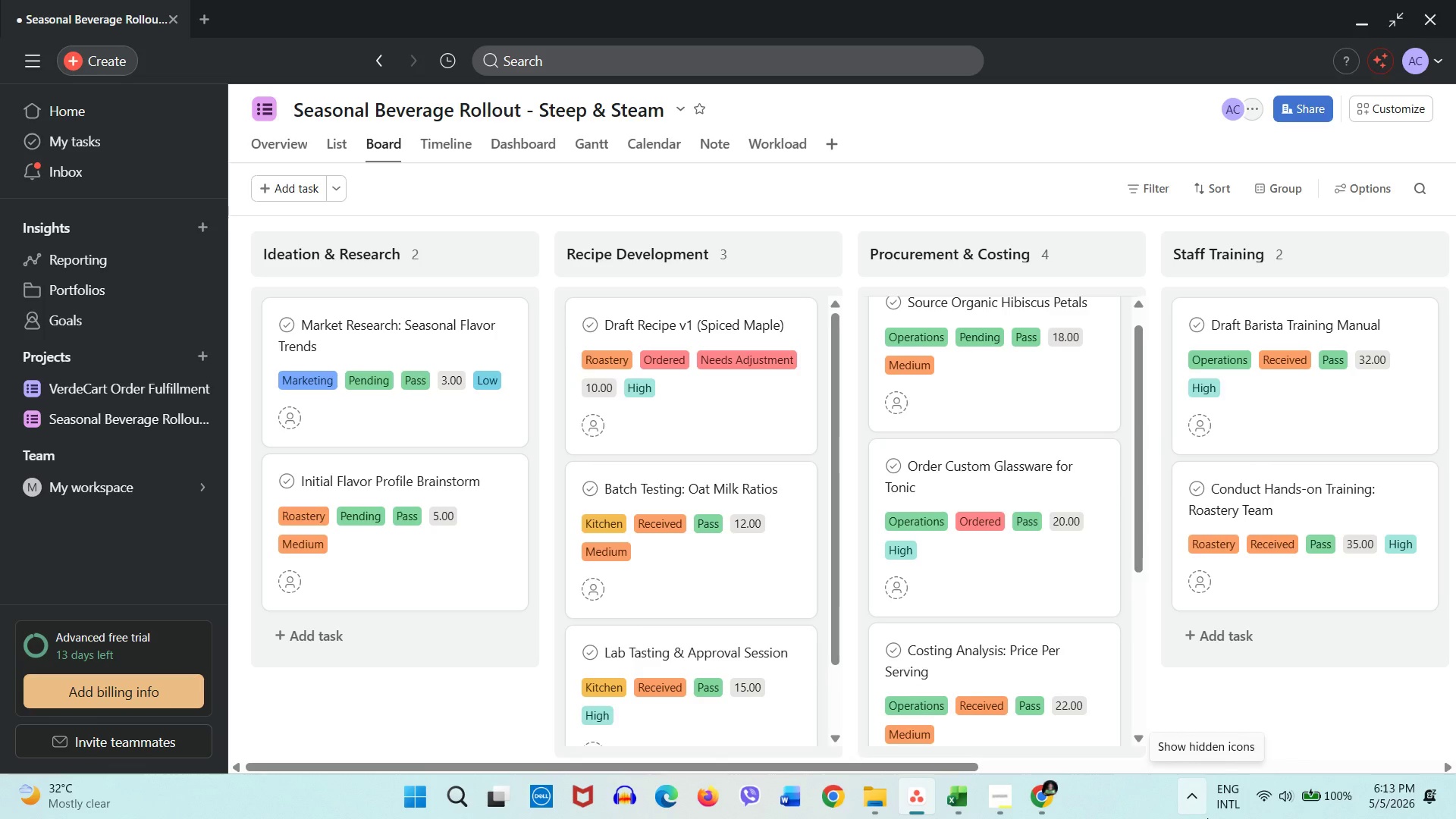 
wait(17.56)
 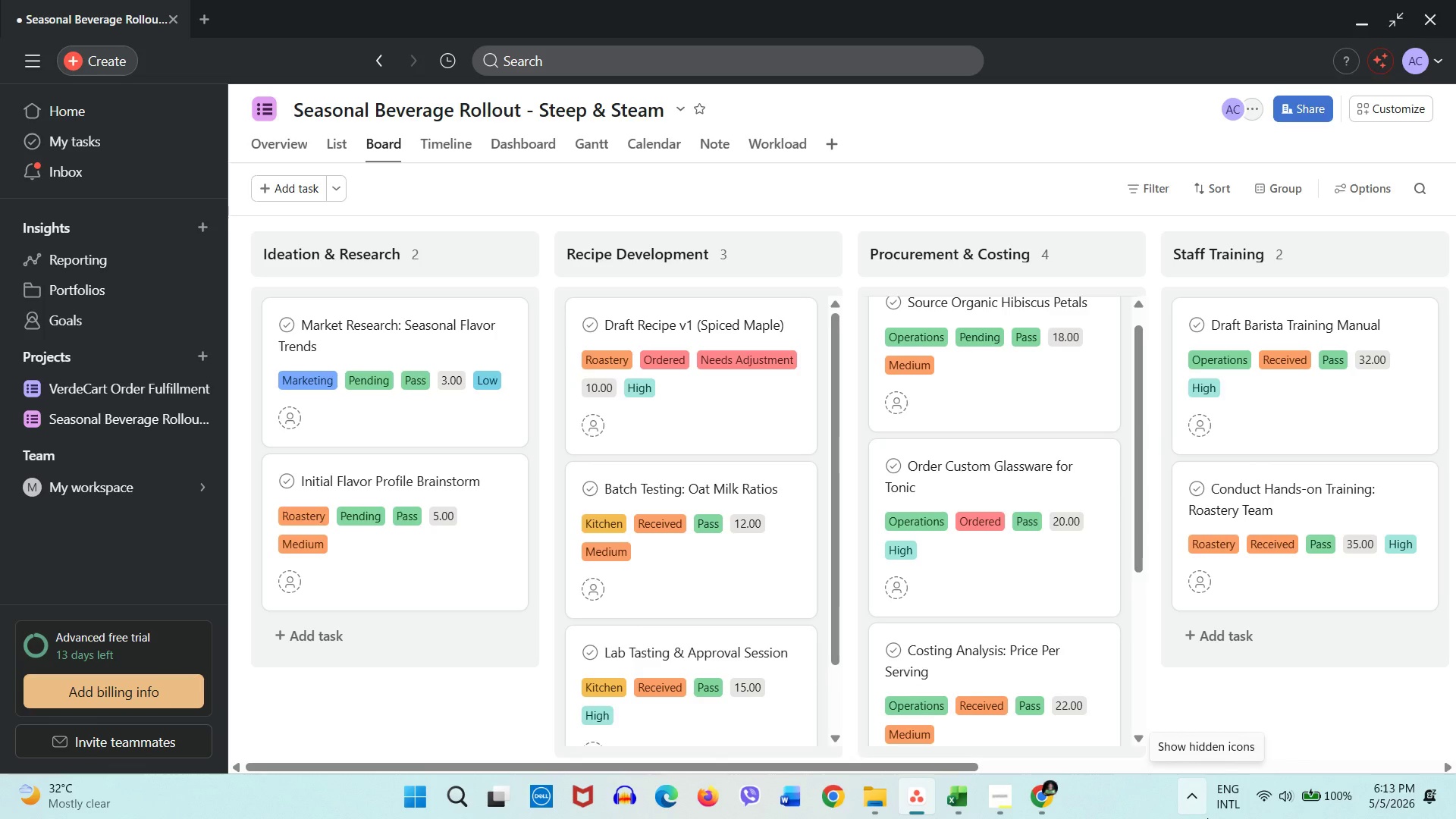 
left_click([965, 800])
 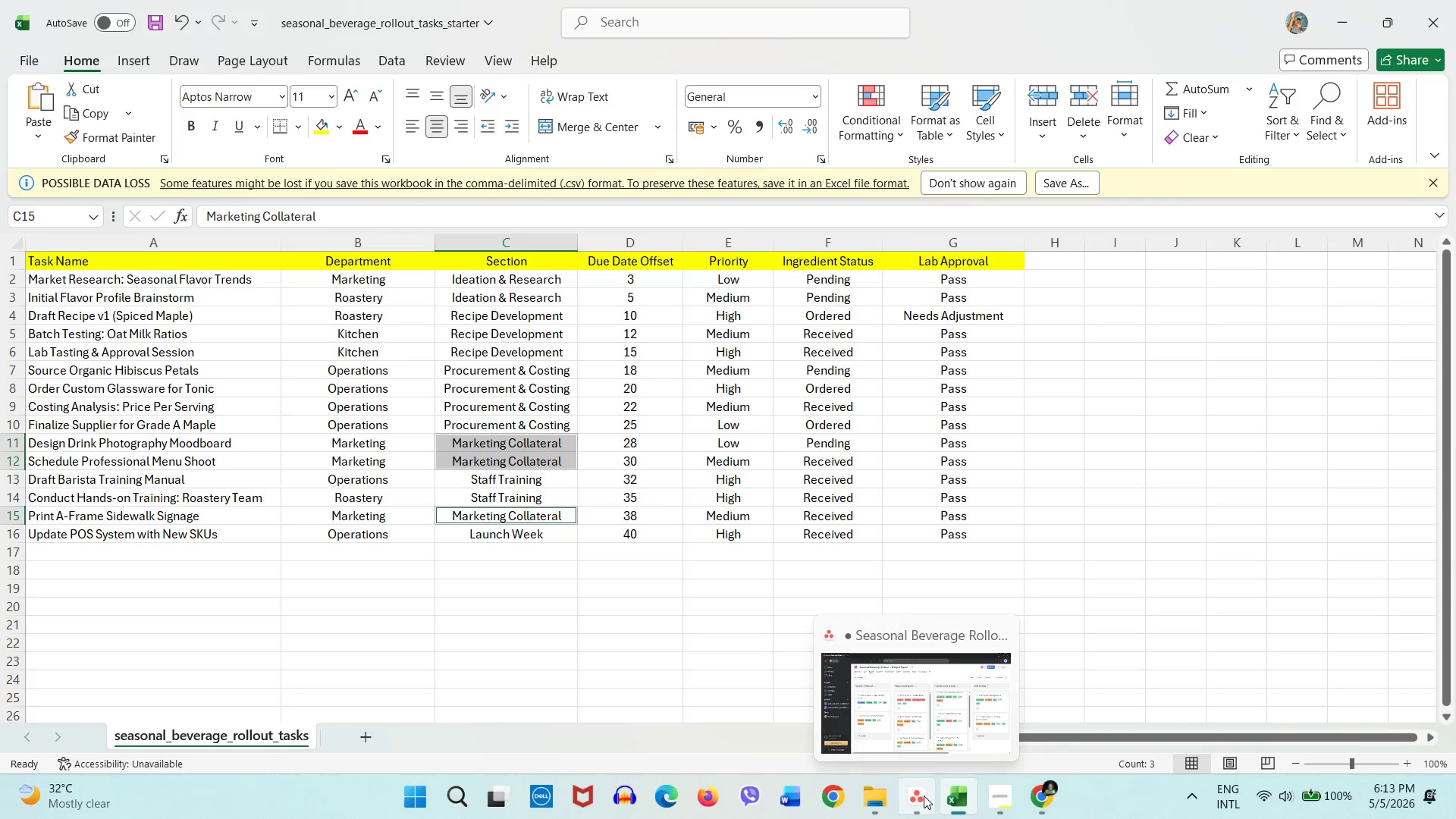 
wait(9.59)
 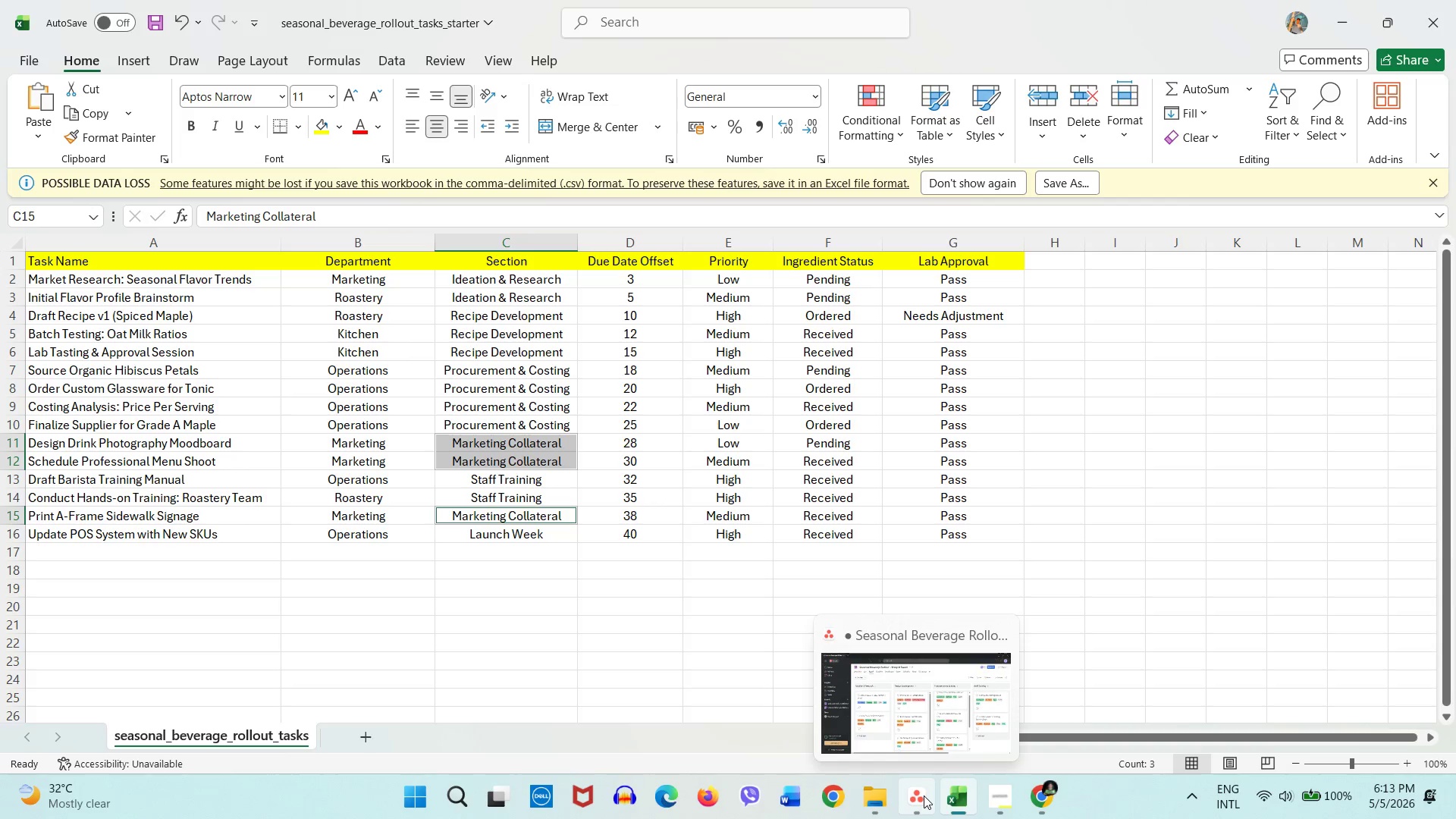 
left_click([924, 795])
 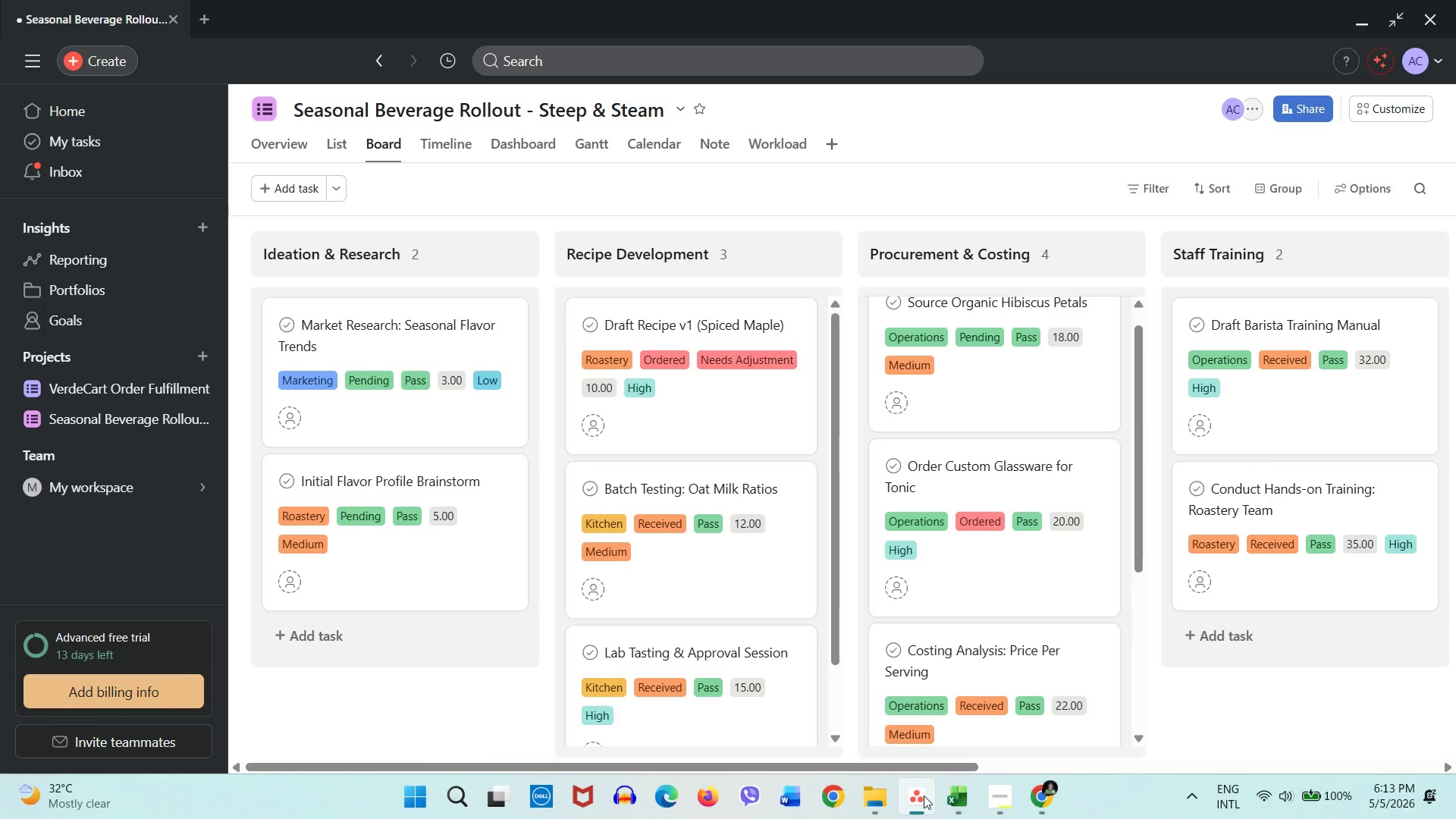 
left_click([924, 795])
 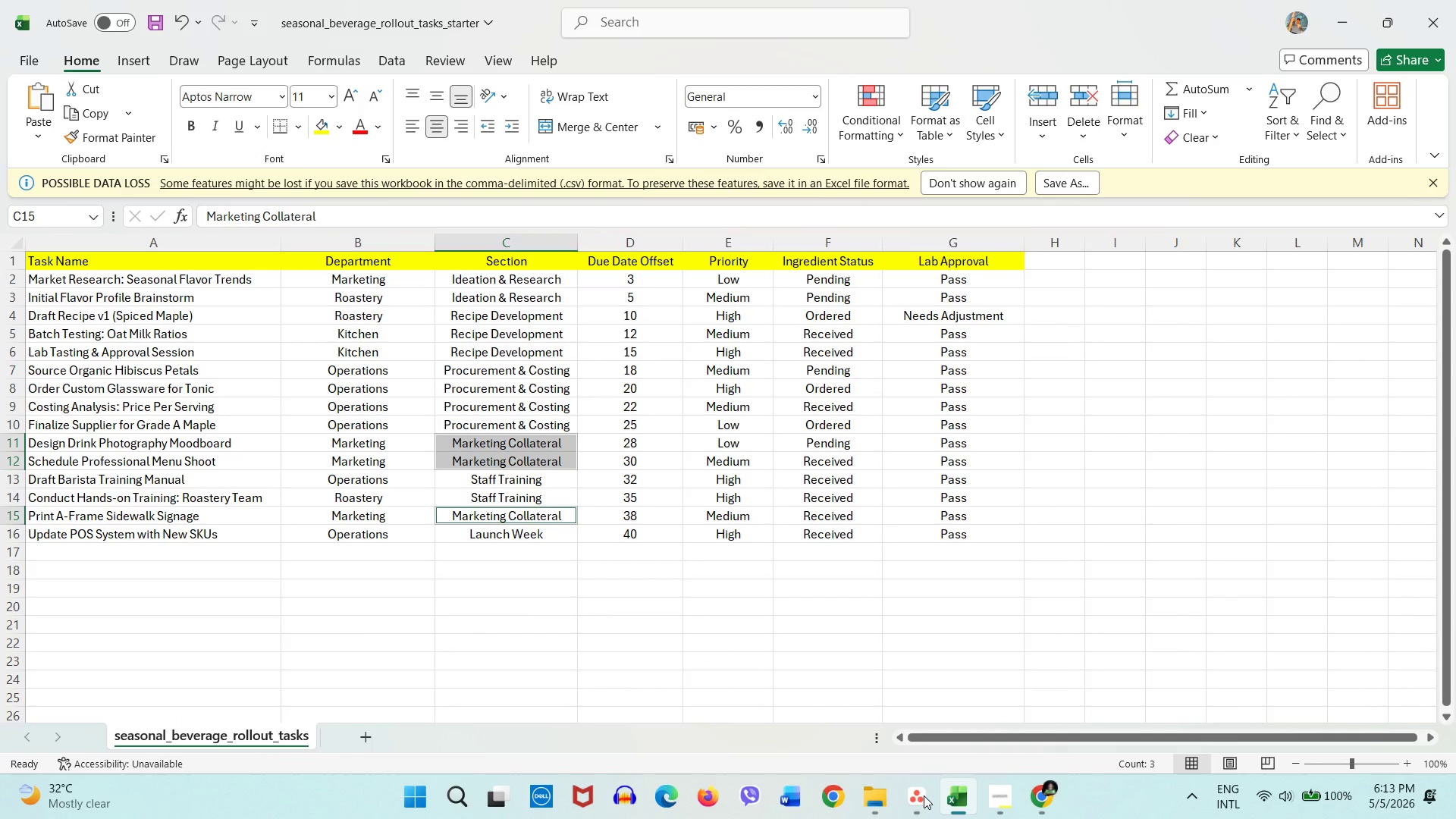 
left_click([924, 795])
 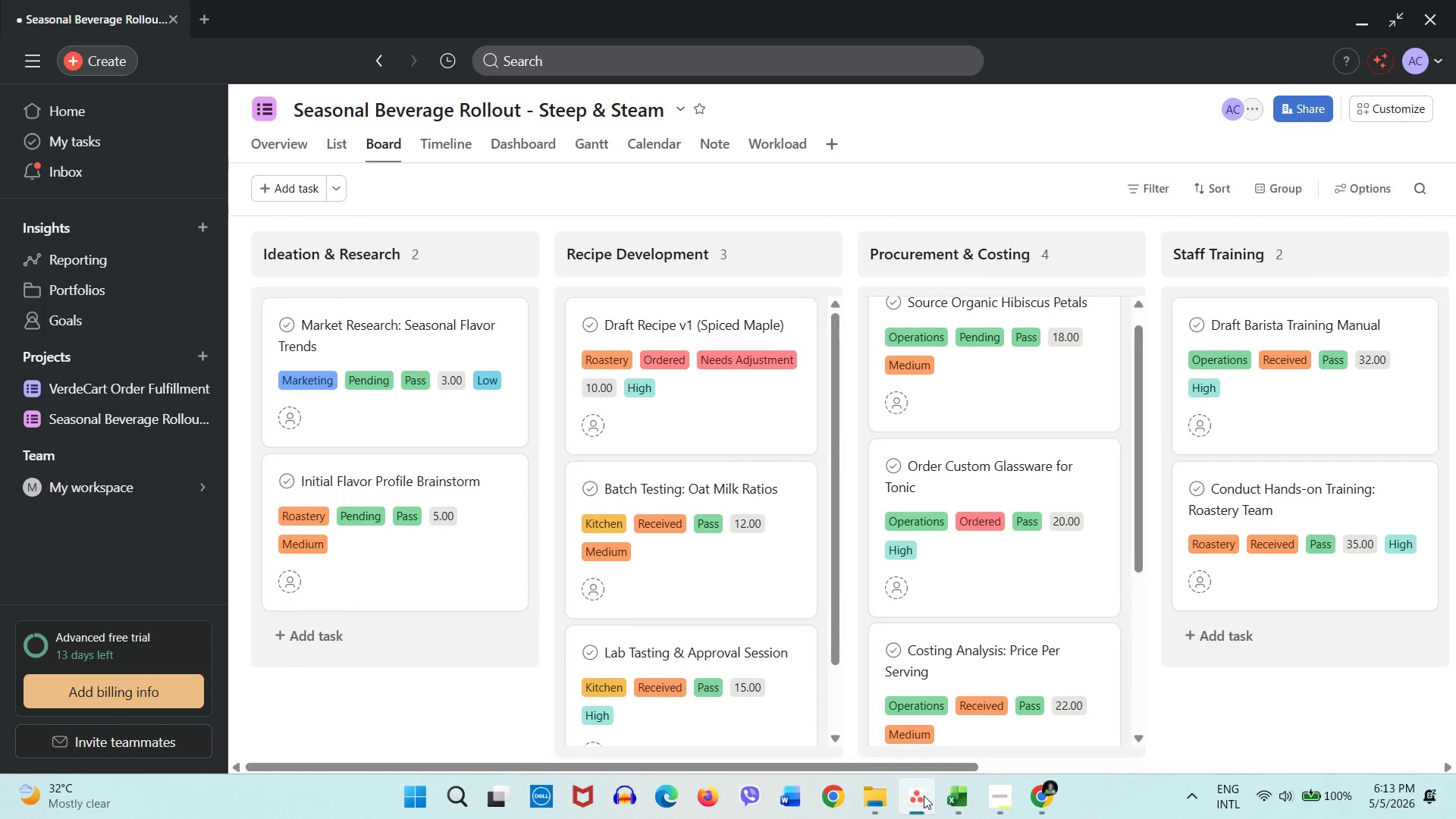 
left_click([924, 795])
 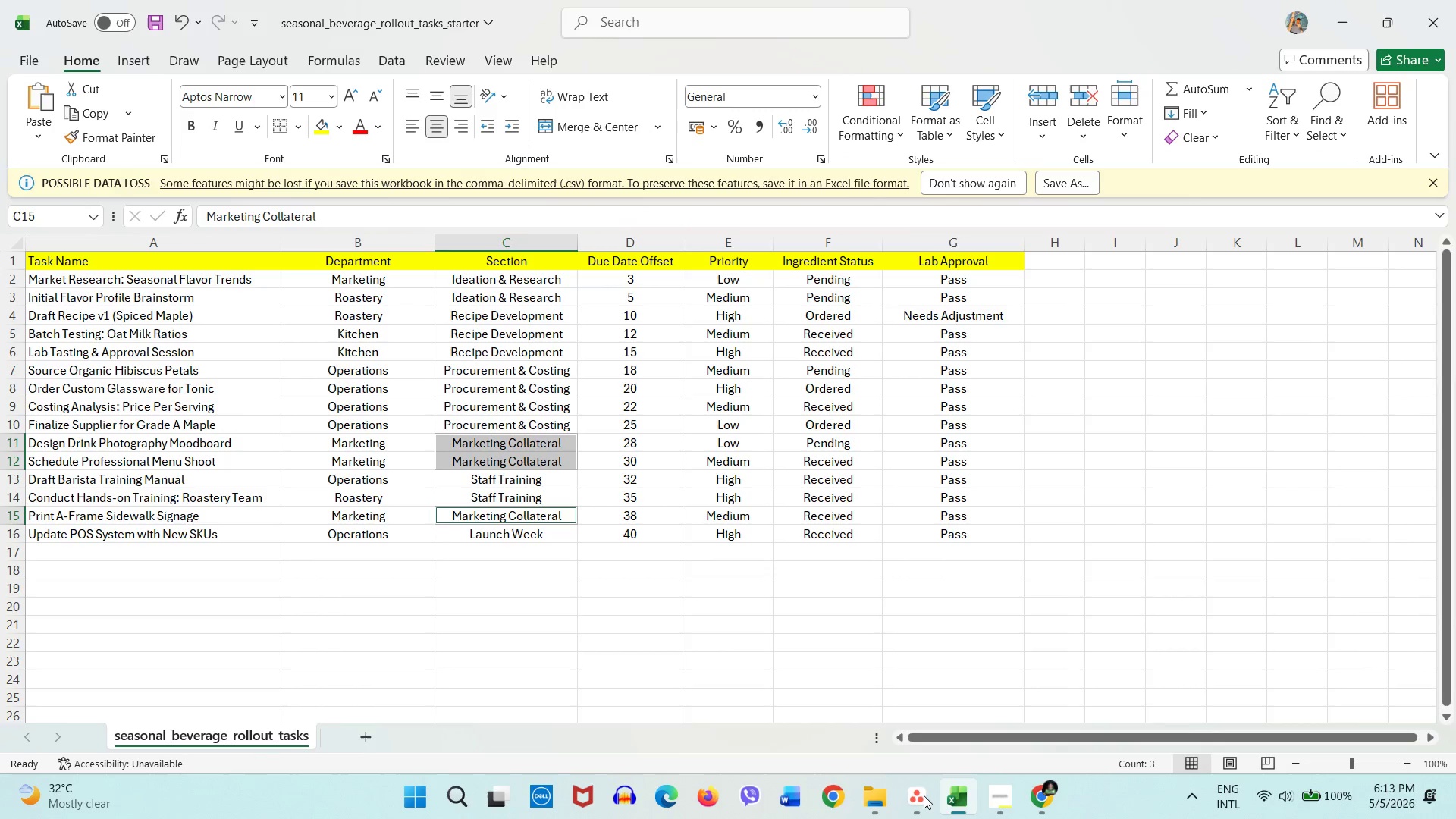 
left_click([924, 795])
 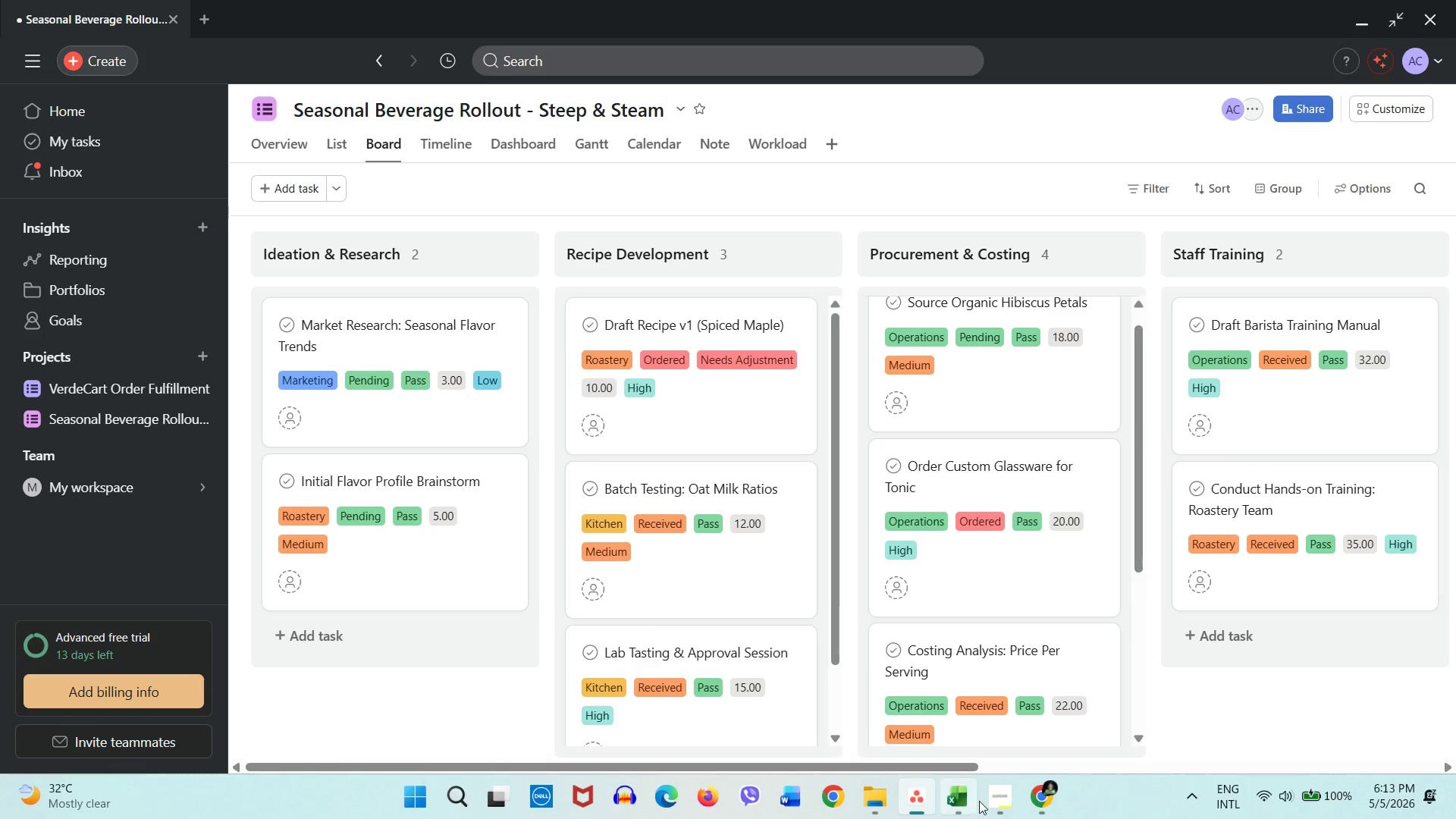 
mouse_move([1002, 805])
 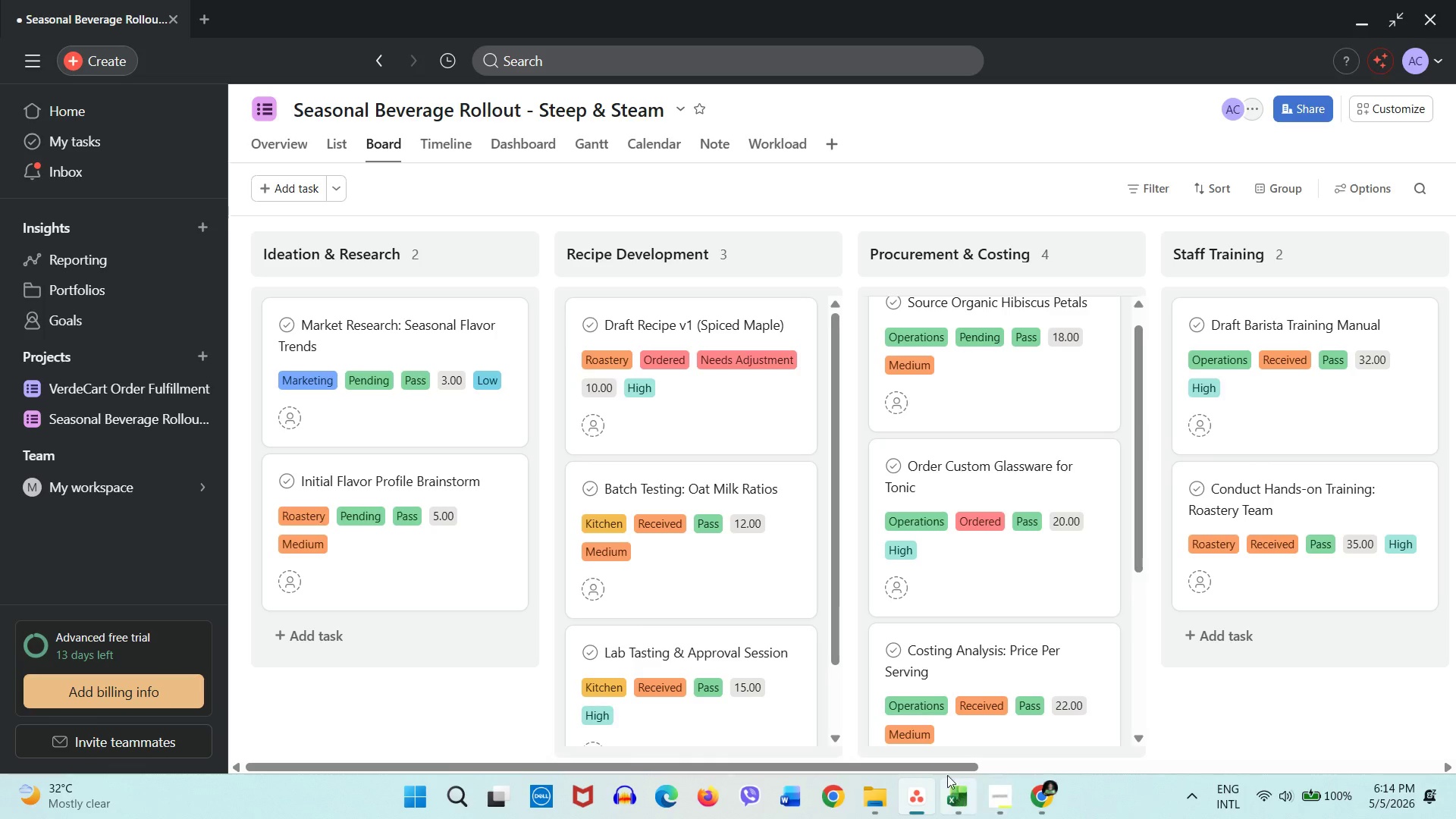 
left_click_drag(start_coordinate=[946, 769], to_coordinate=[1266, 733])
 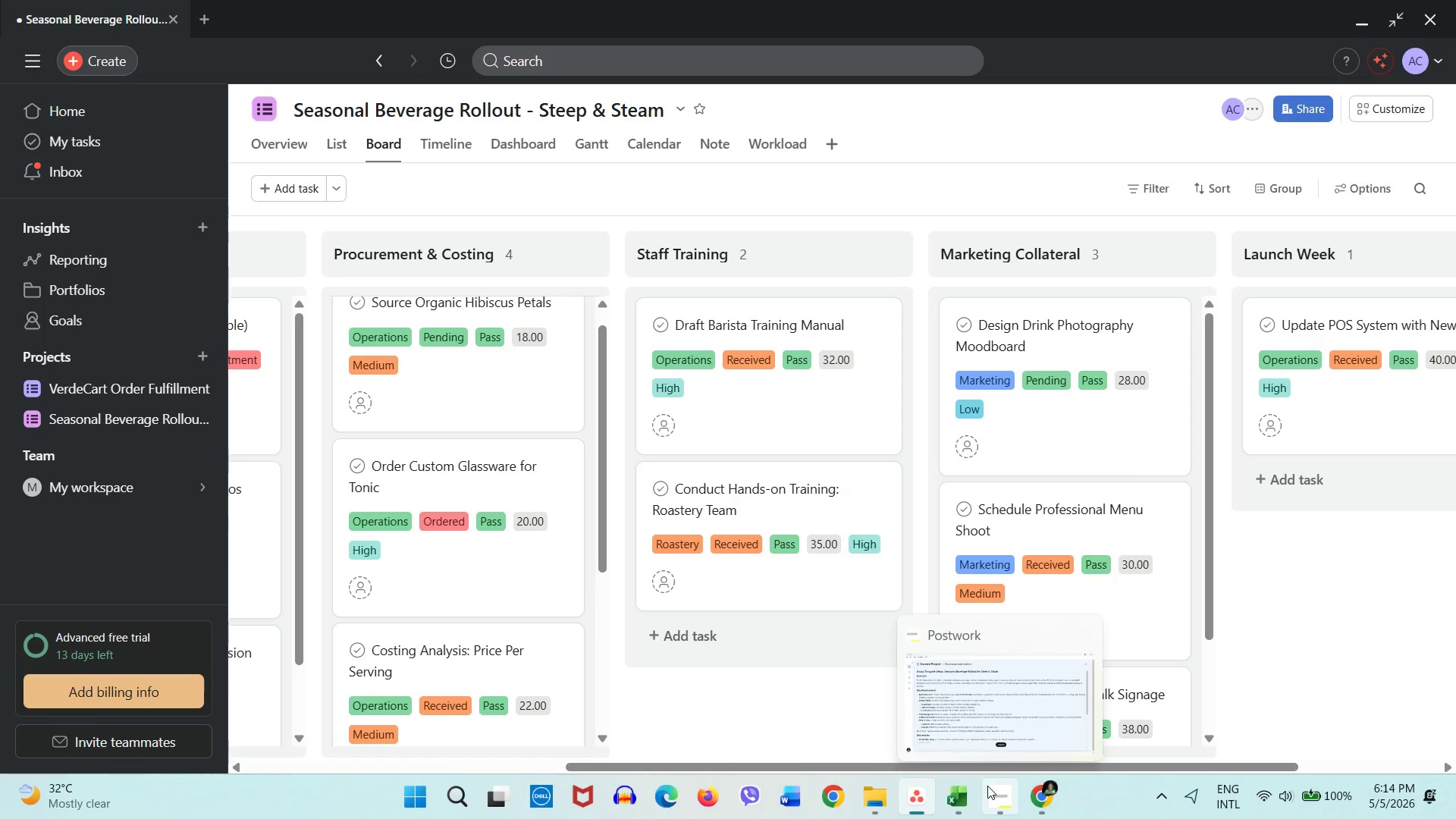 
left_click([987, 786])